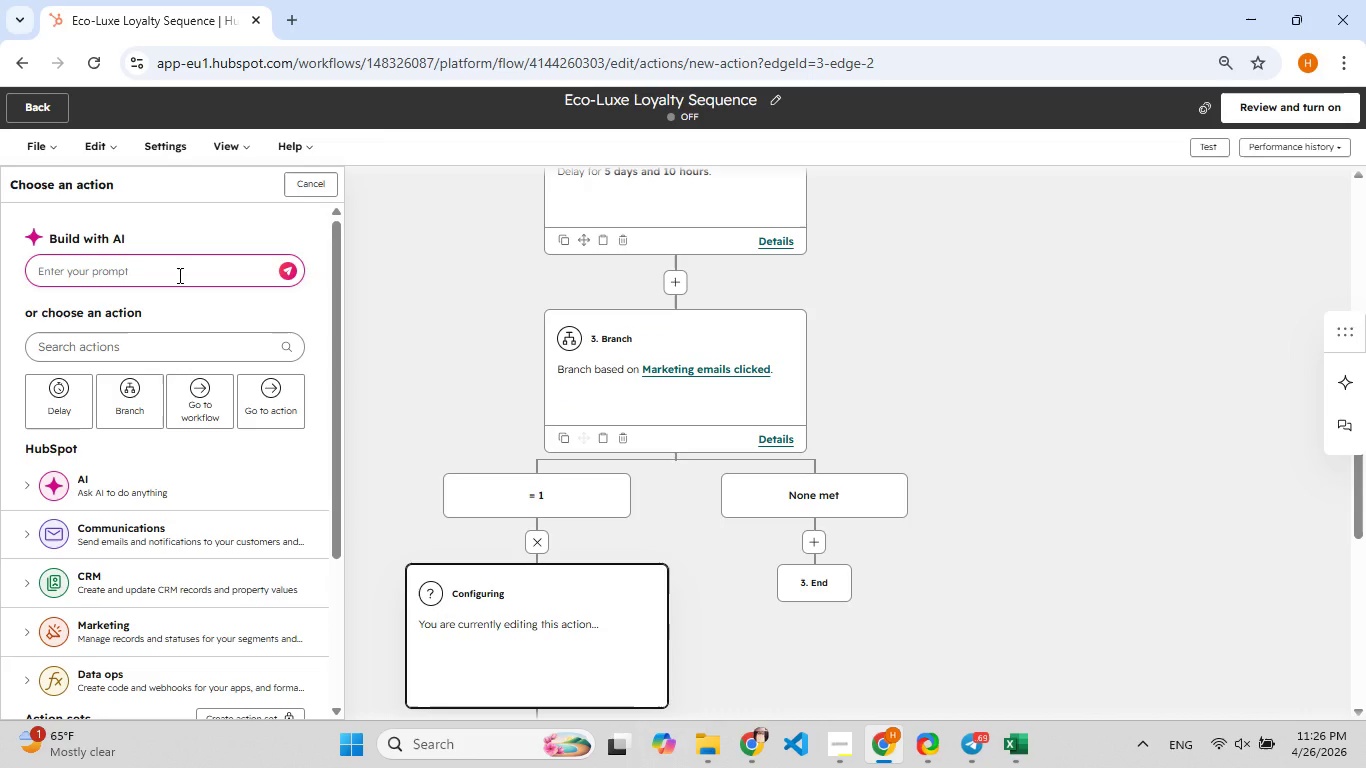 
type(r[F9])
key(Backspace)
type(task)
 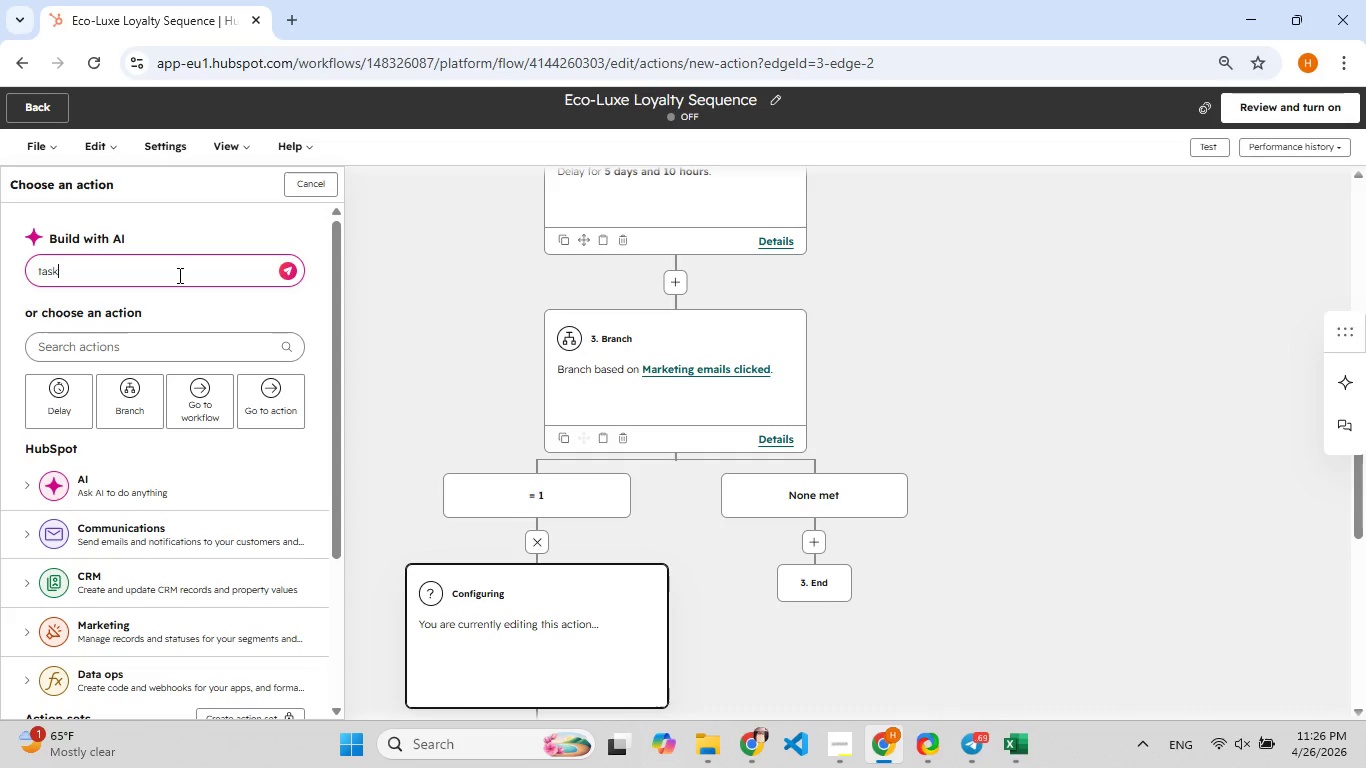 
left_click([122, 361])
 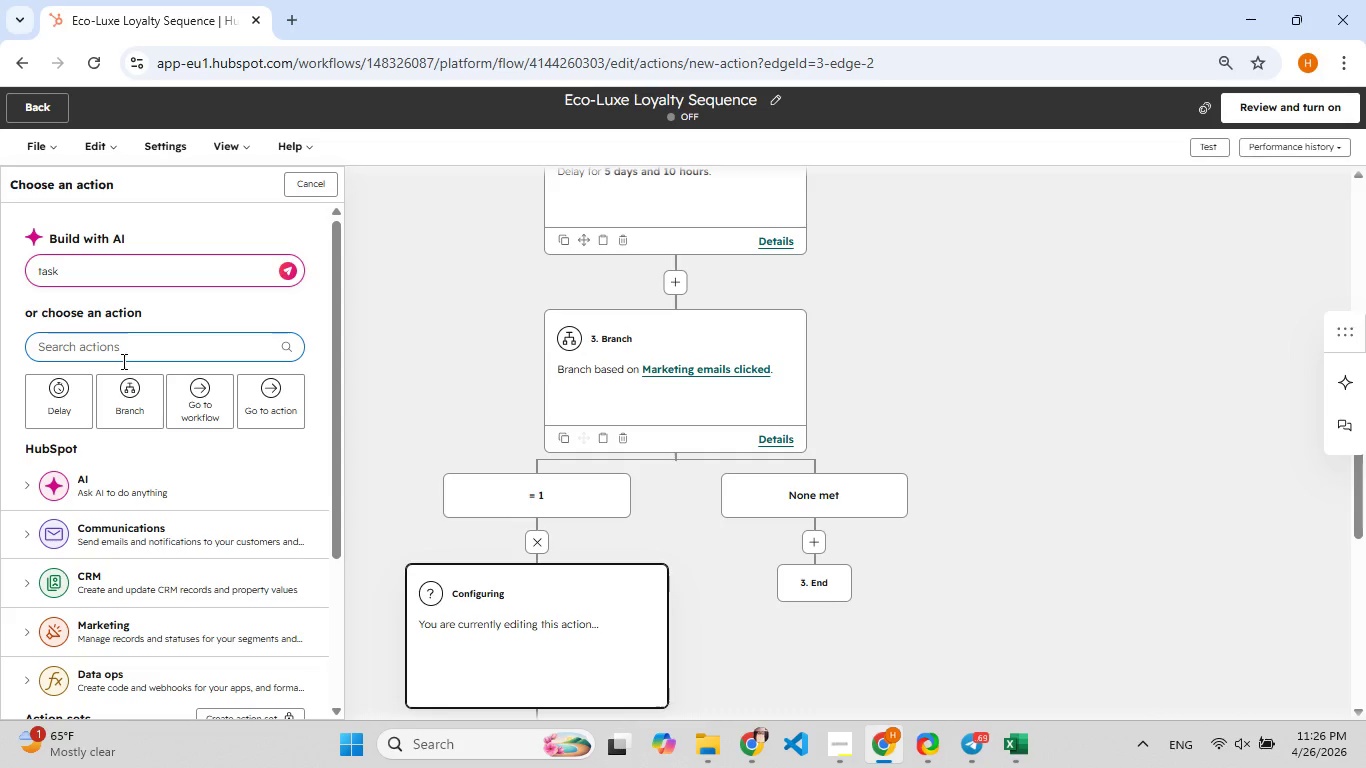 
type(task)
 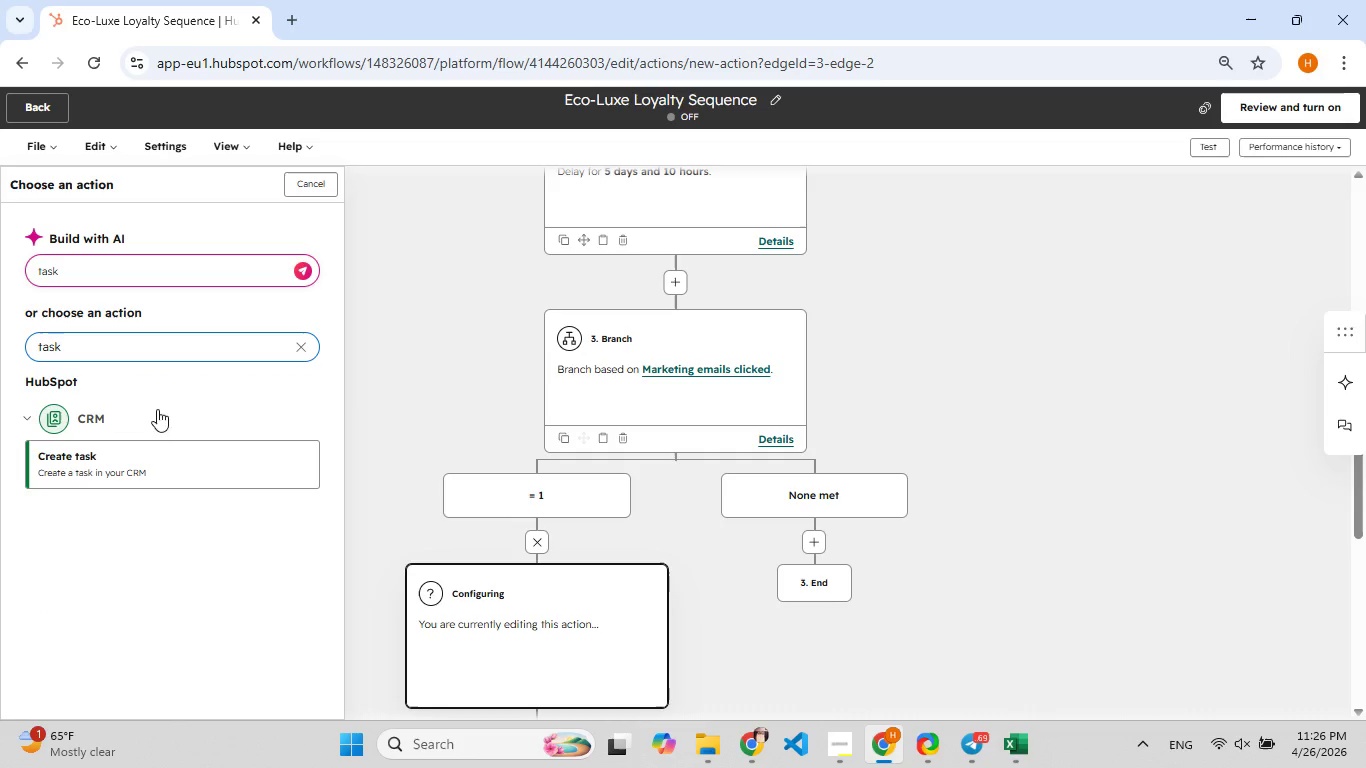 
left_click([163, 463])
 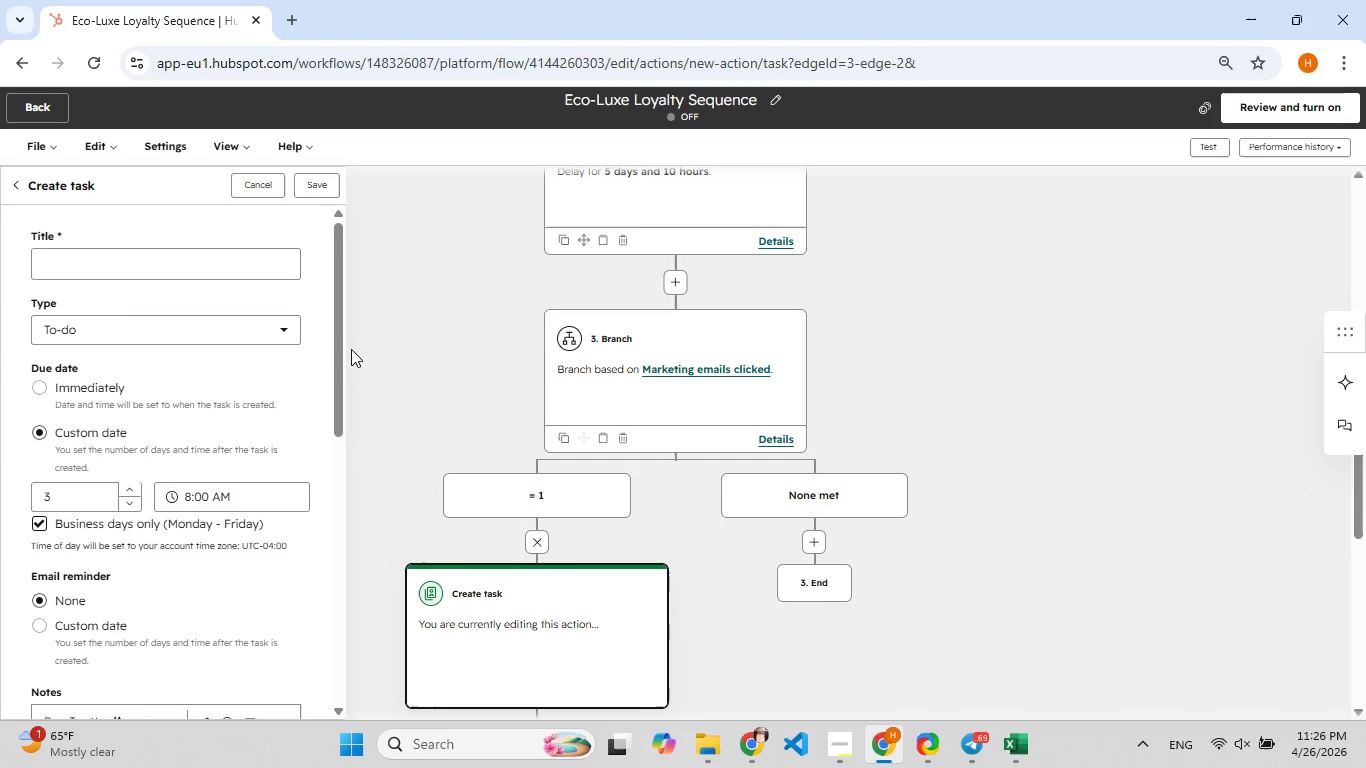 
wait(11.86)
 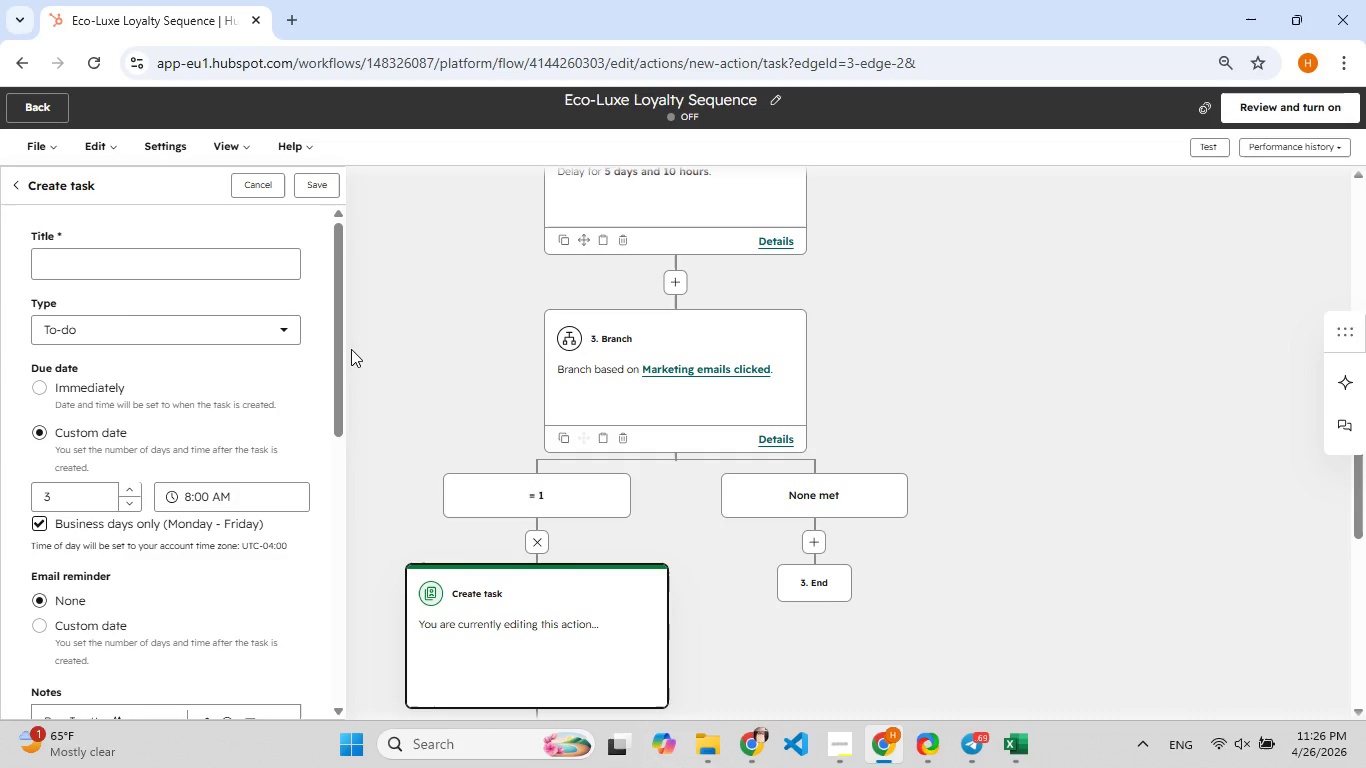 
left_click([197, 260])
 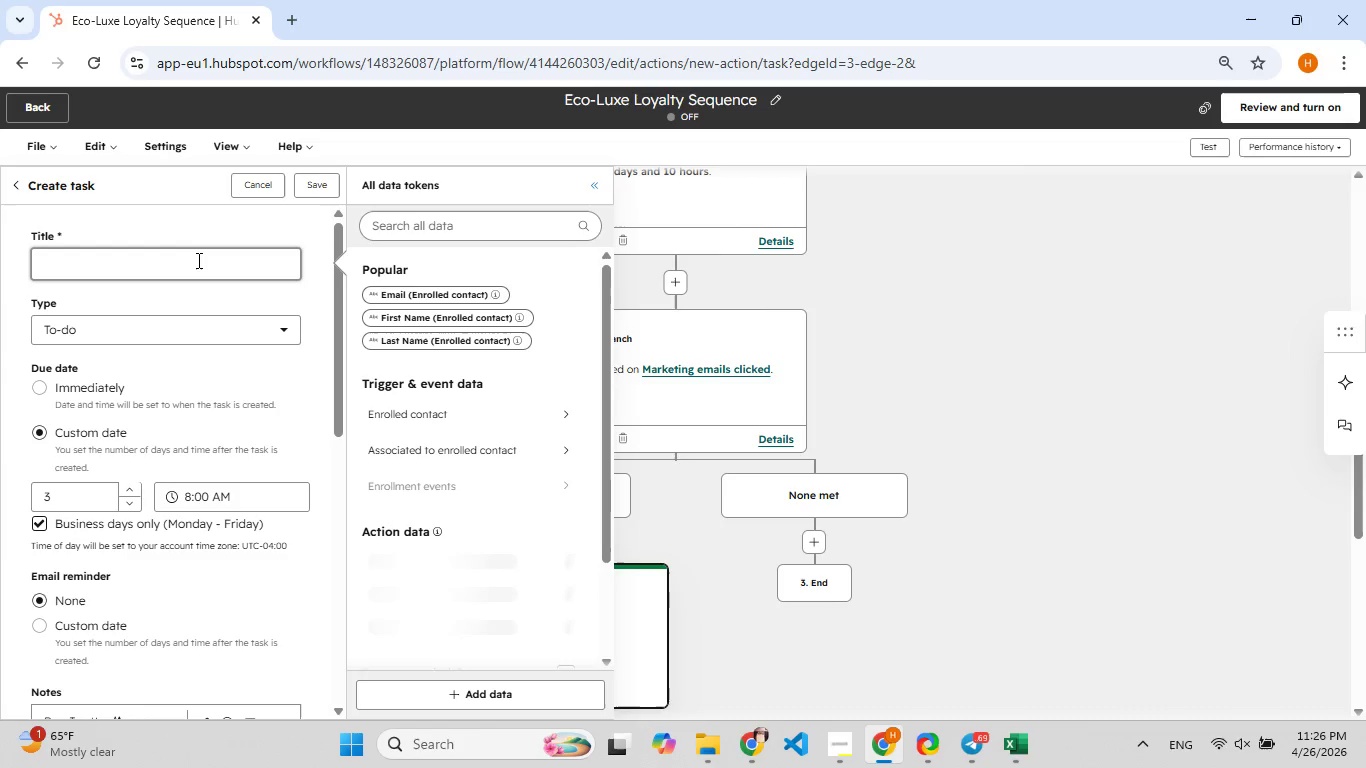 
type(Send Sustainable)
key(Backspace)
type([F9][F9])
key(Backspace)
key(Backspace)
type([F9])
key(Backspace)
type([F9])
 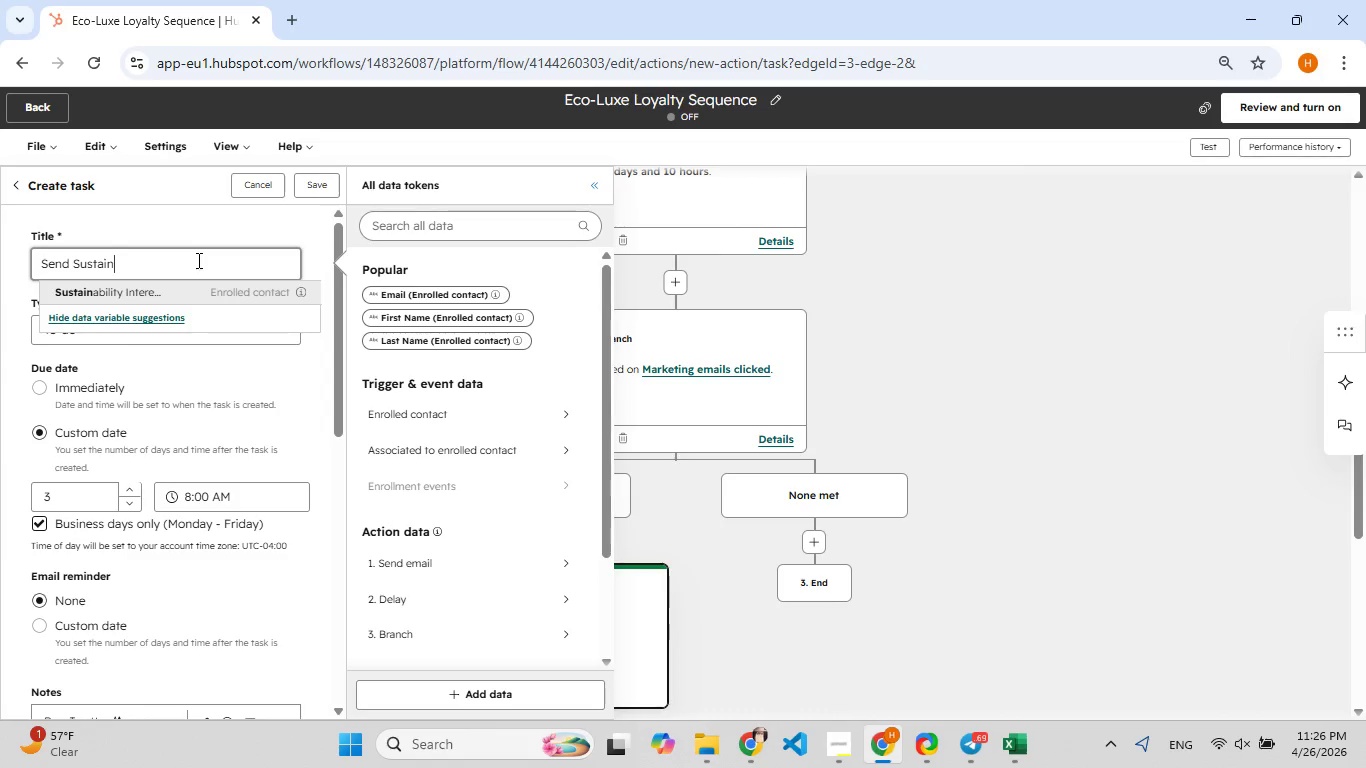 
type(ability Li)
key(Backspace)
type([F9]ookbook)
 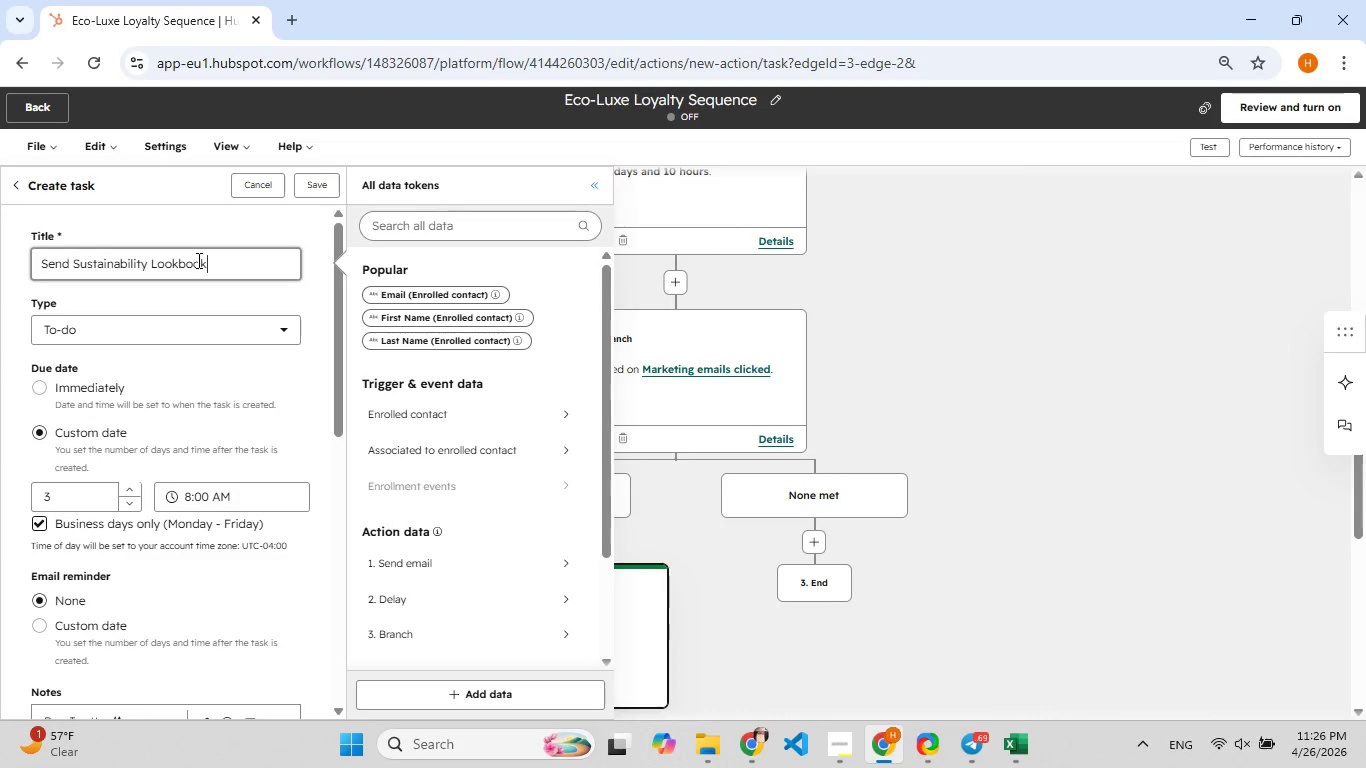 
wait(11.17)
 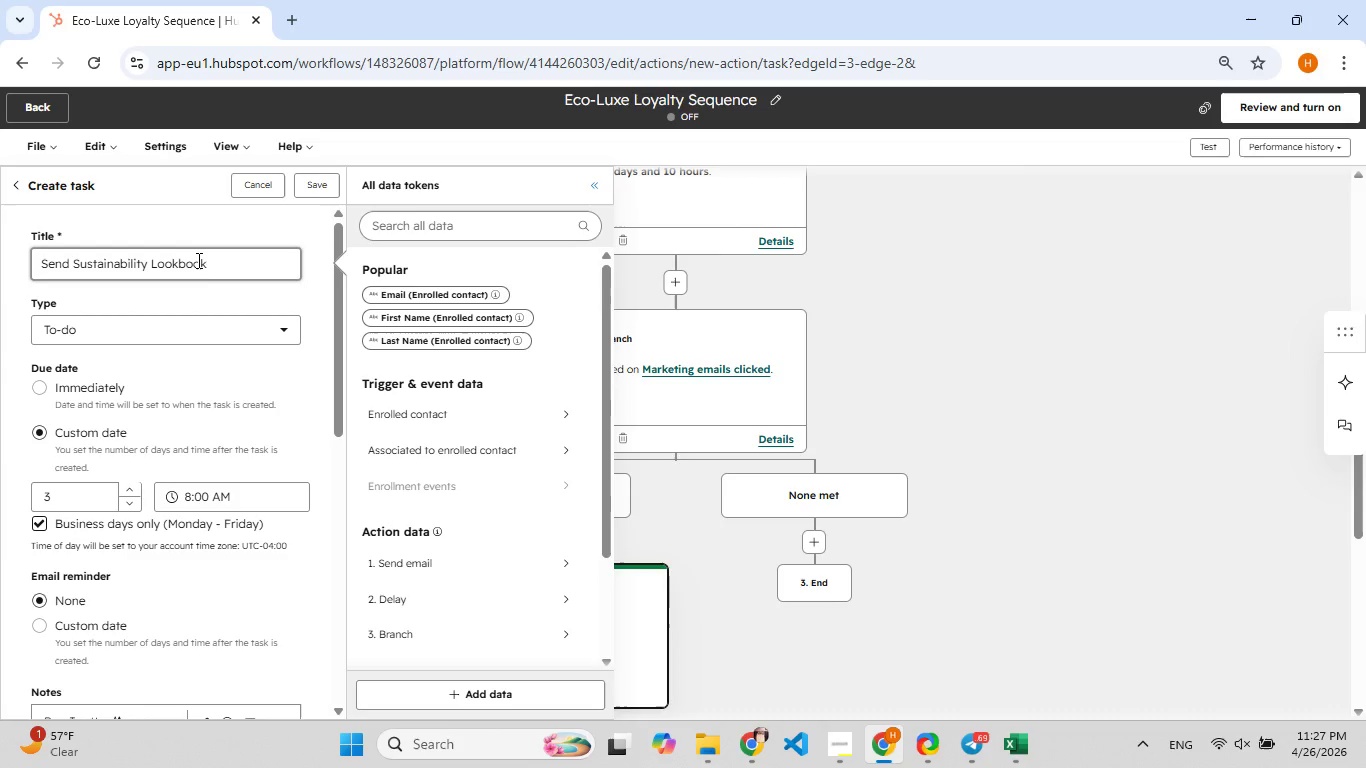 
left_click([253, 683])
 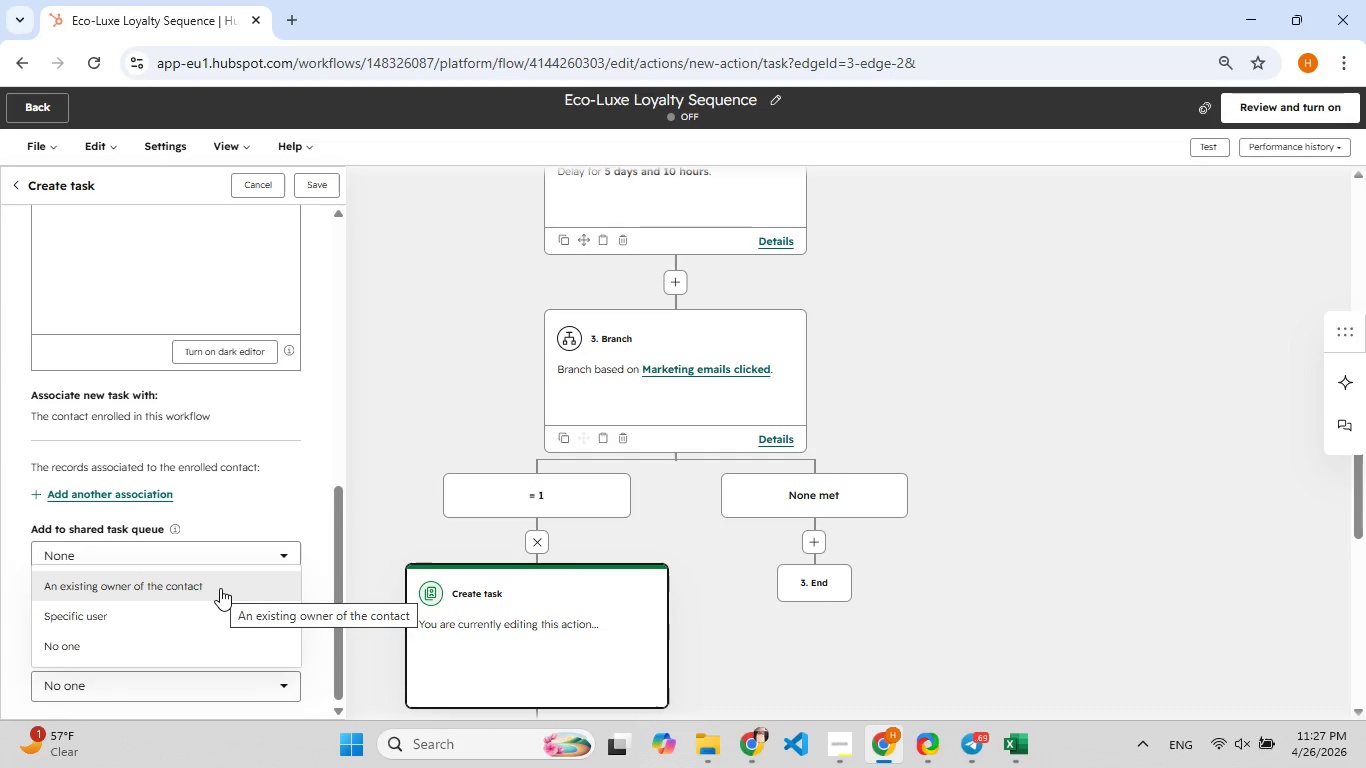 
left_click([220, 588])
 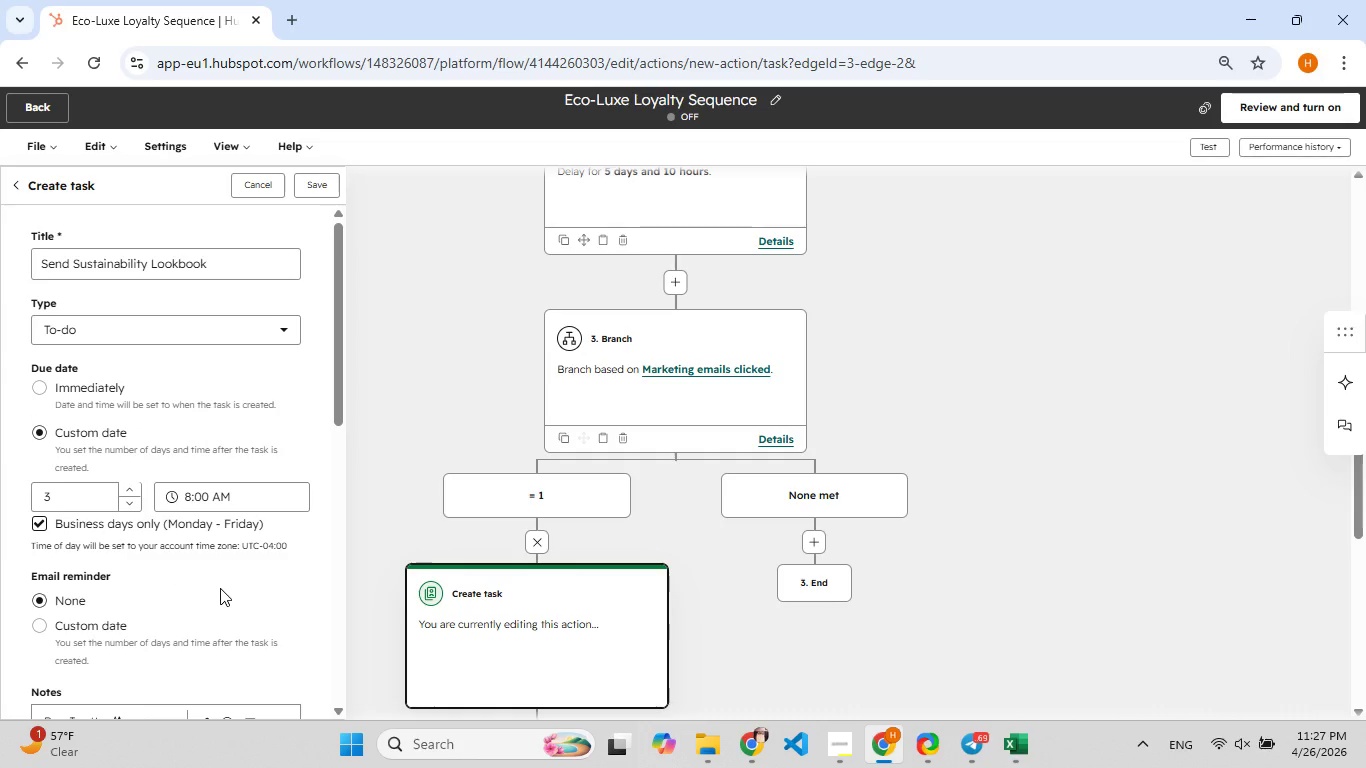 
wait(6.88)
 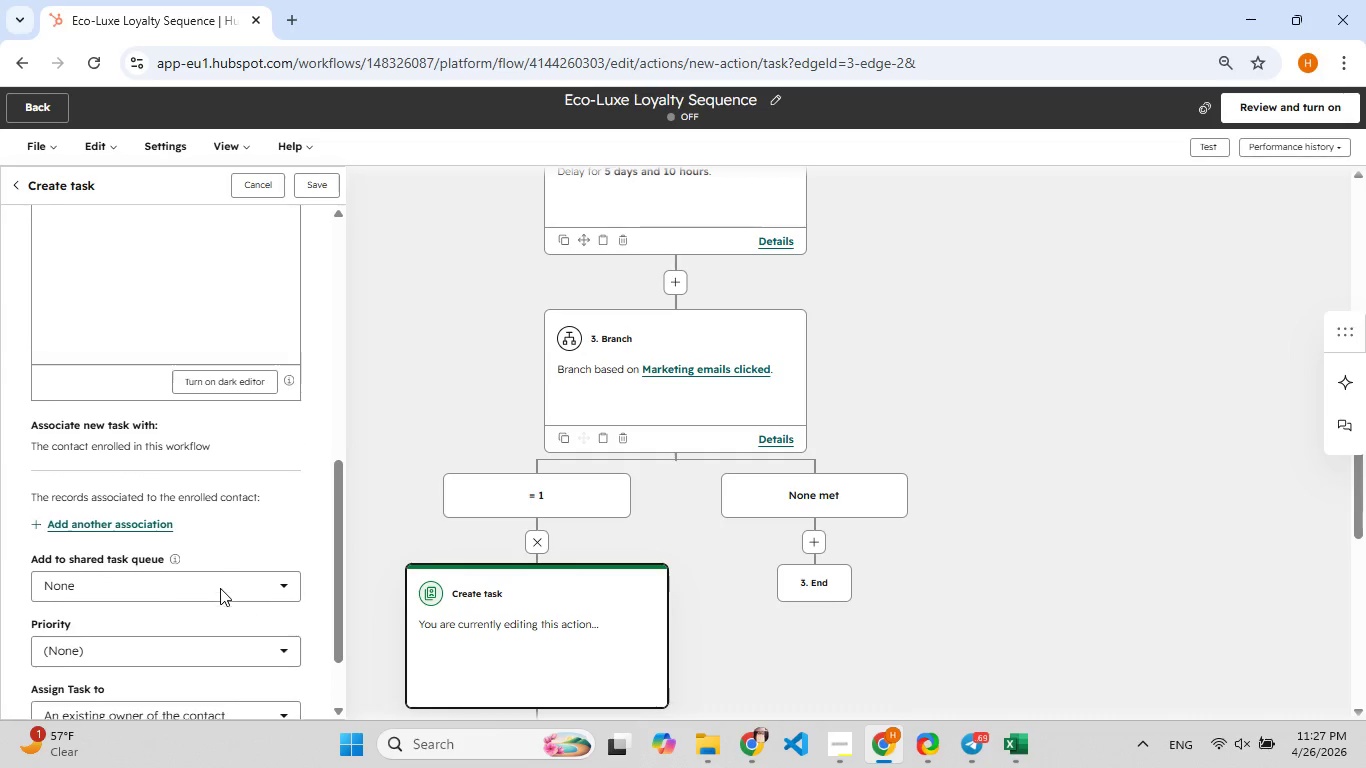 
left_click([93, 504])
 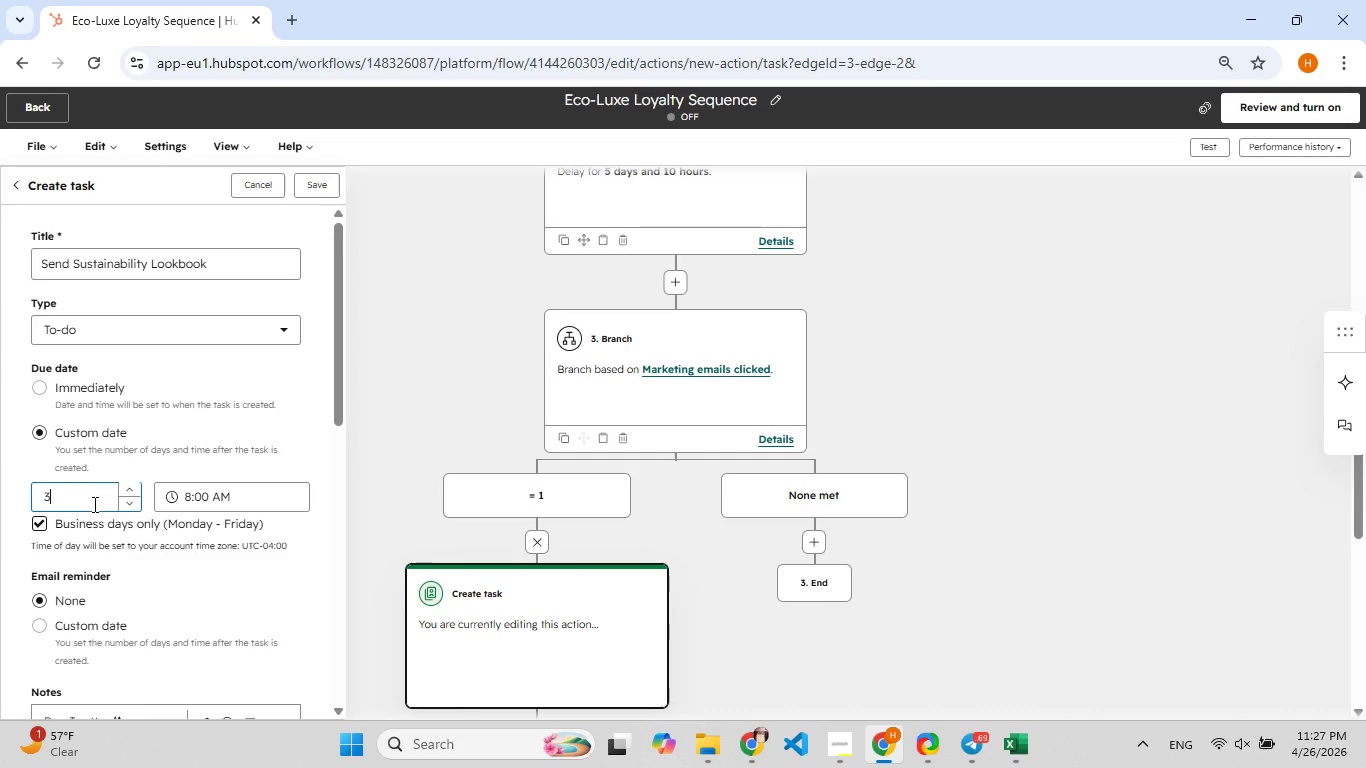 
key(F9)
 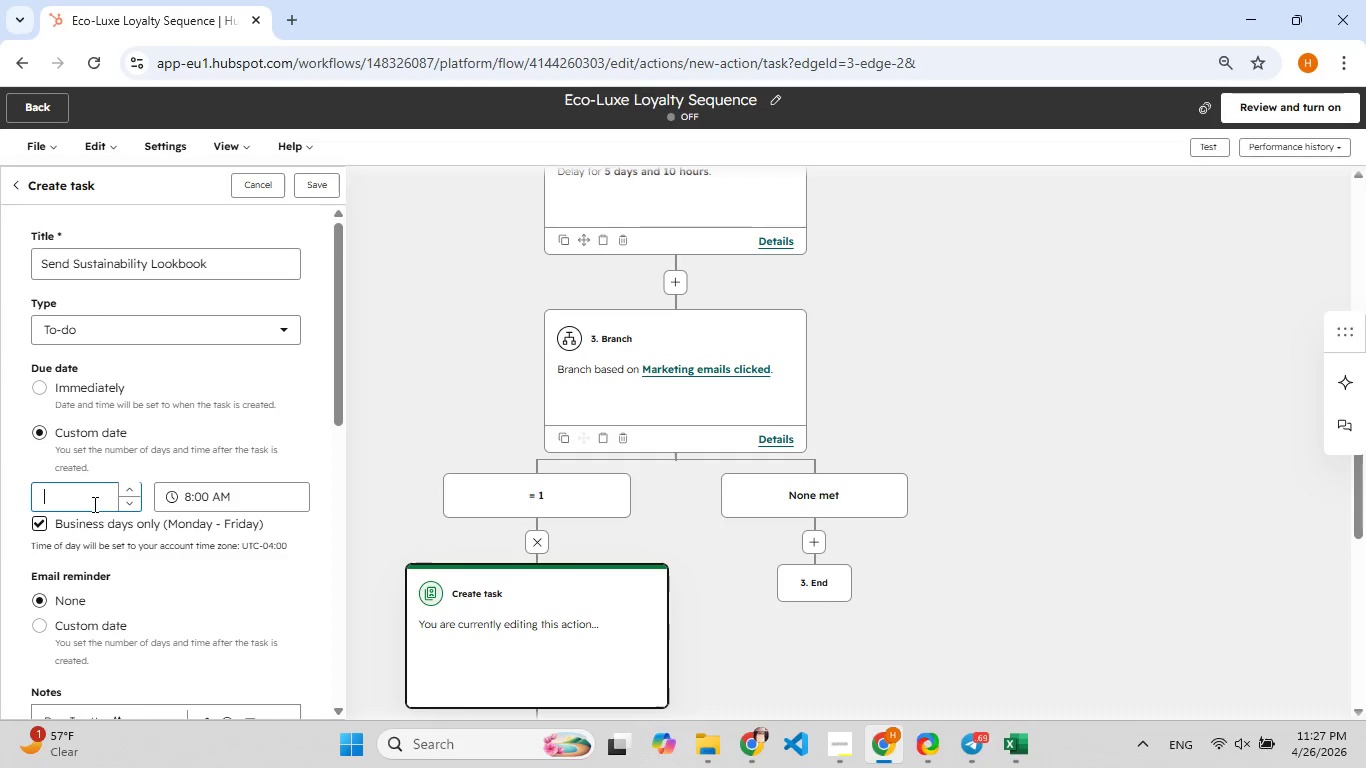 
key(Backspace)
 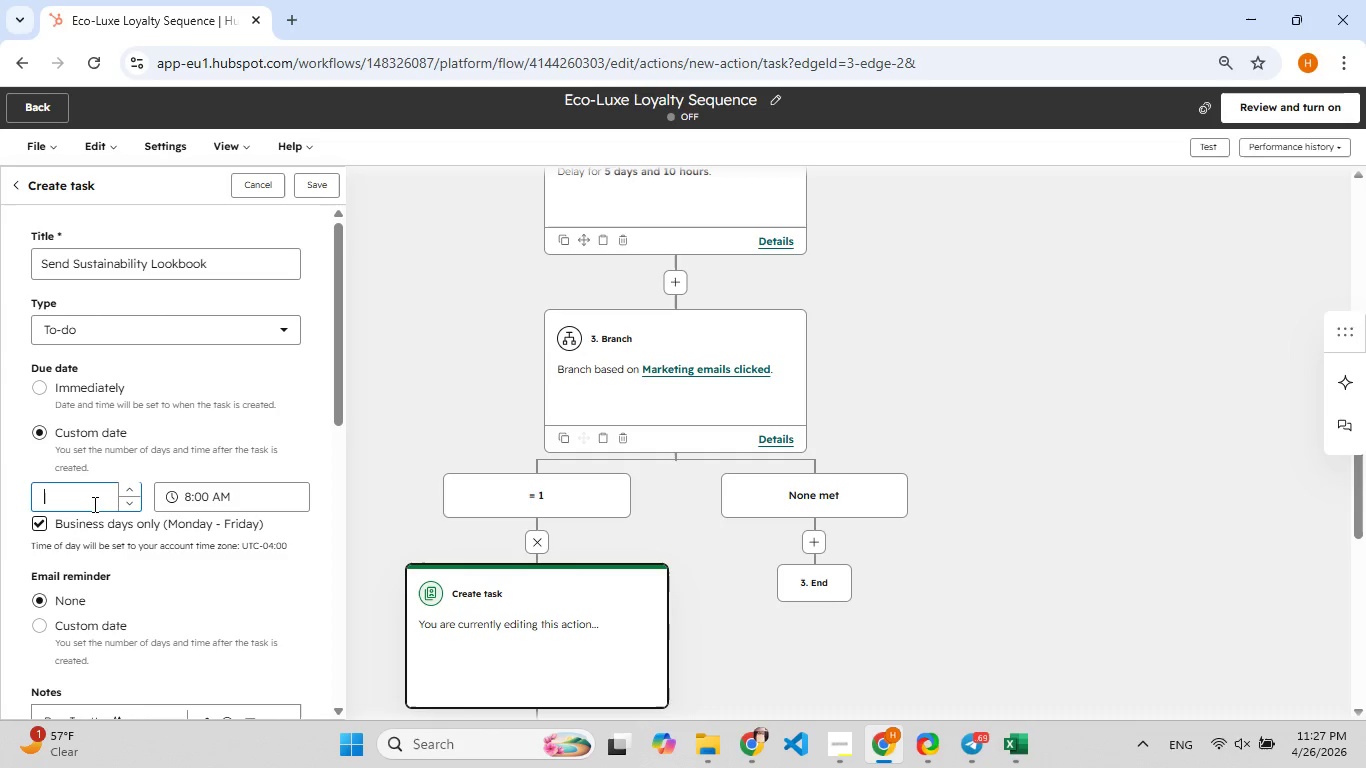 
key(1)
 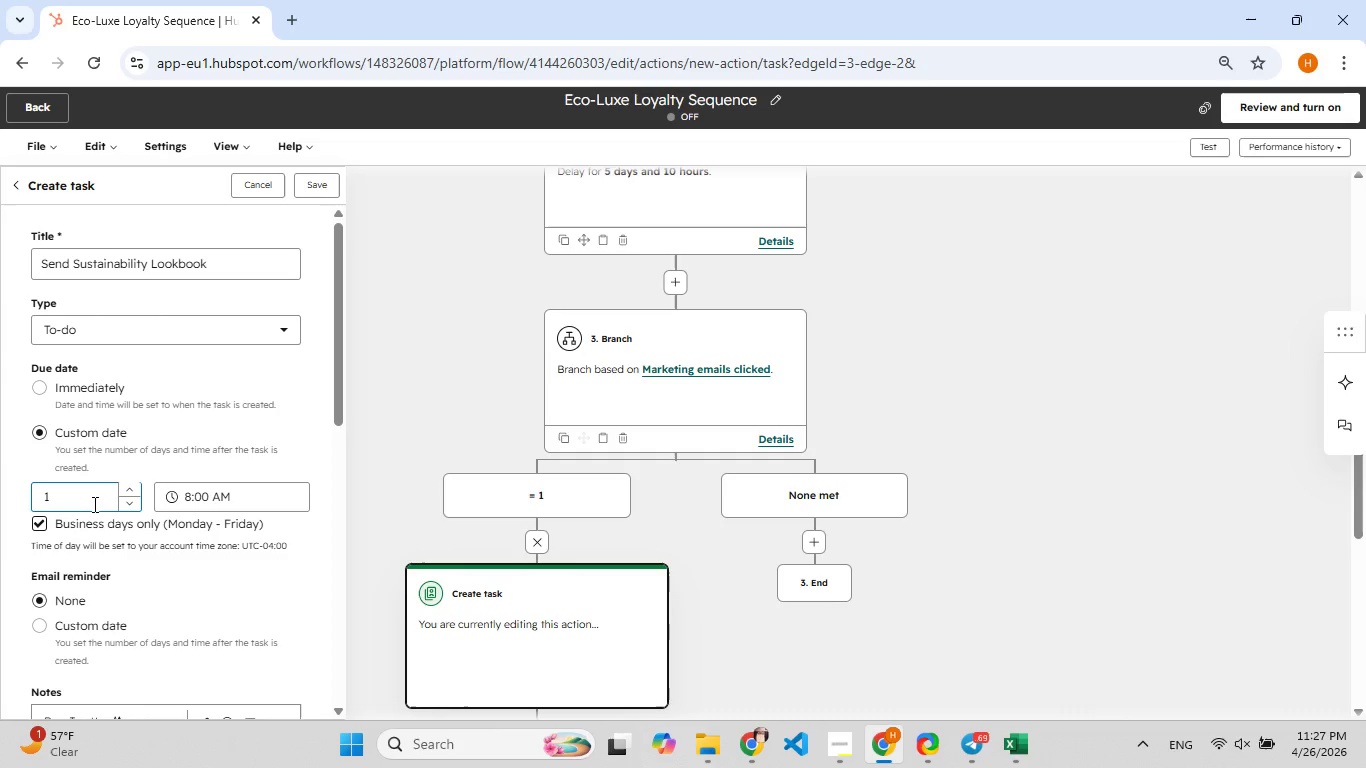 
wait(8.06)
 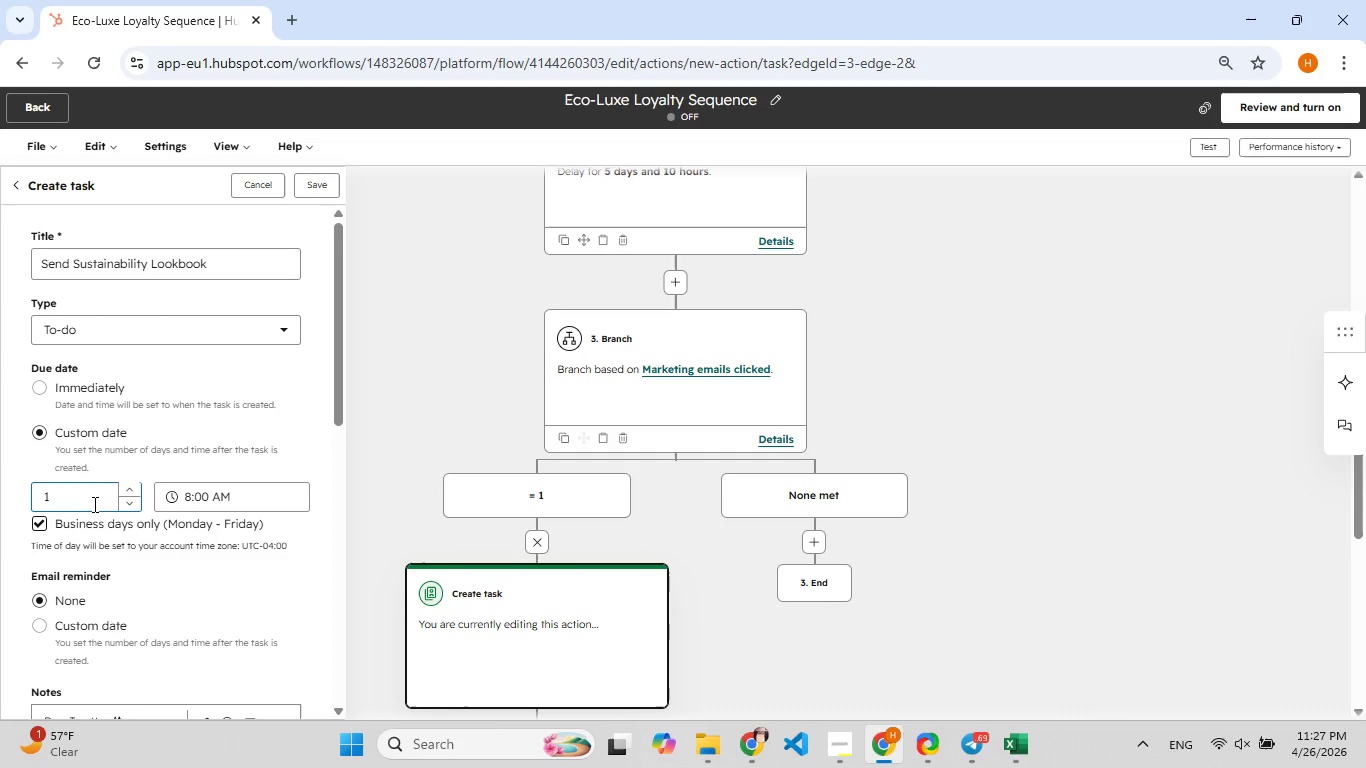 
left_click([101, 438])
 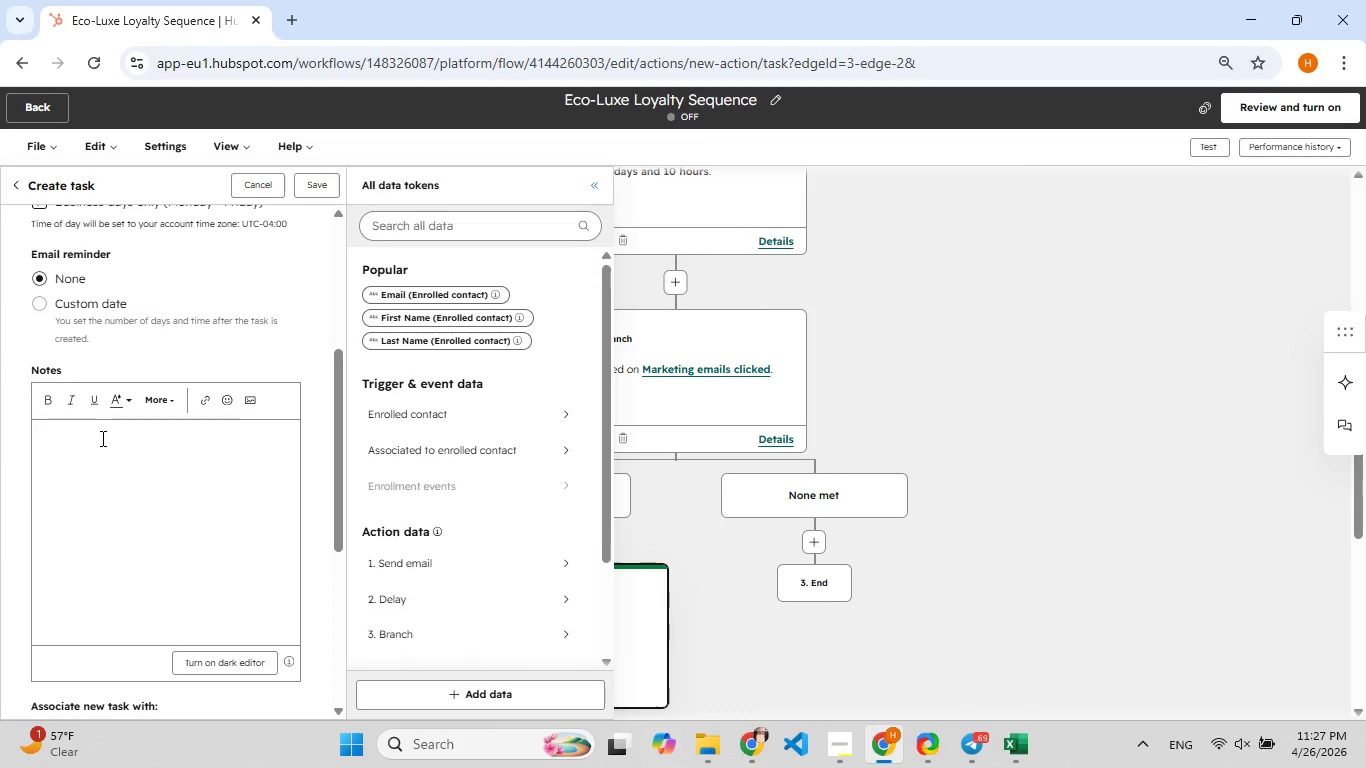 
type(Contact clic)
 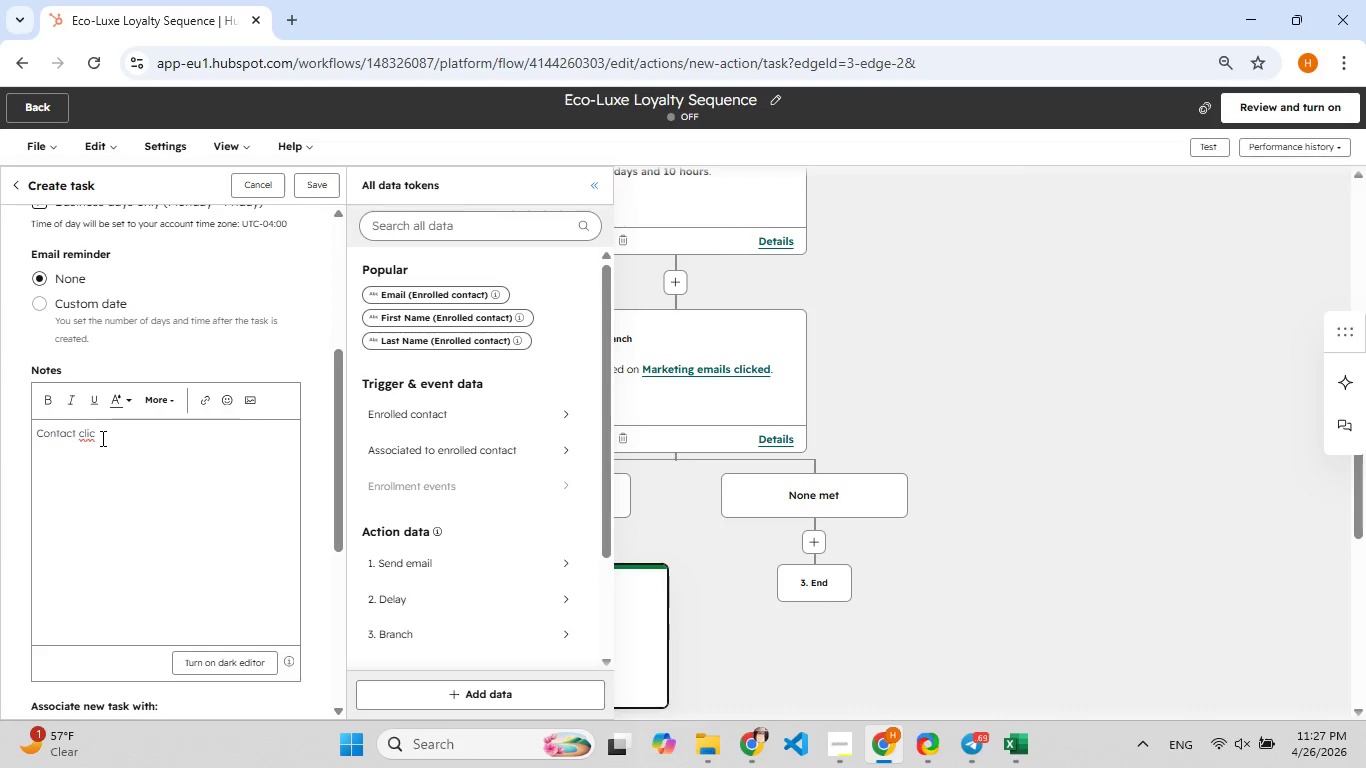 
type(ked th[F7]e e)
key(Backspace)
type([F9]Eco-Luxe email. send t[F7]hem th[F7]e full sustainable furniture li[F9])
key(Backspace)
type(ookbook PDF)
 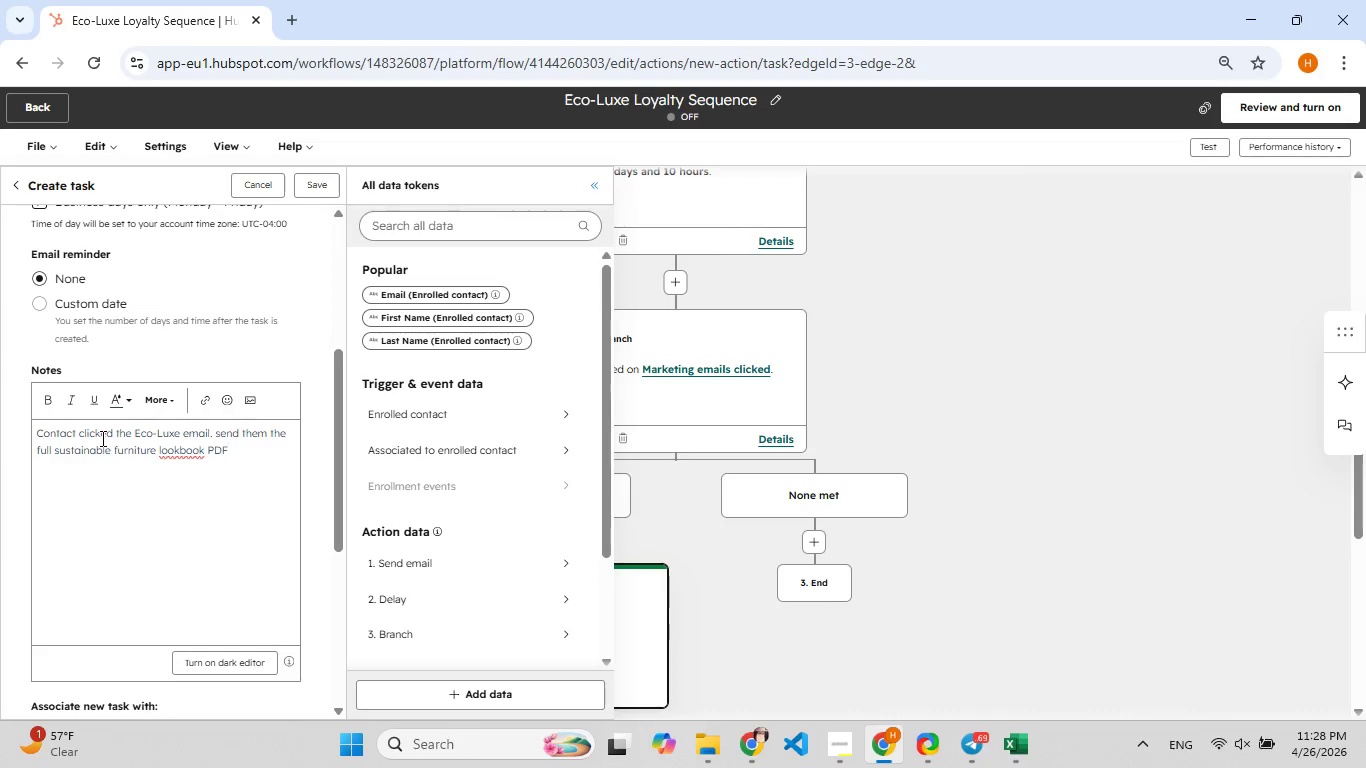 
wait(9.55)
 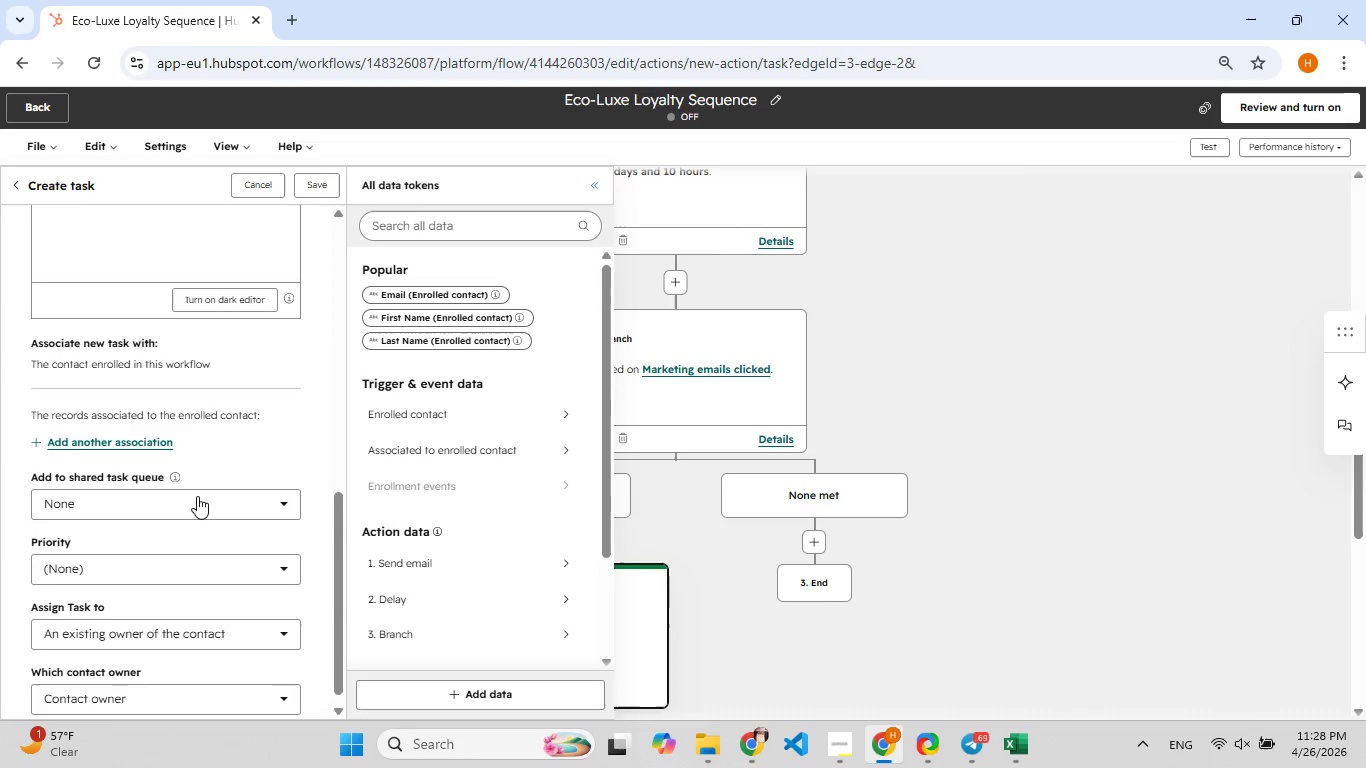 
left_click([322, 191])
 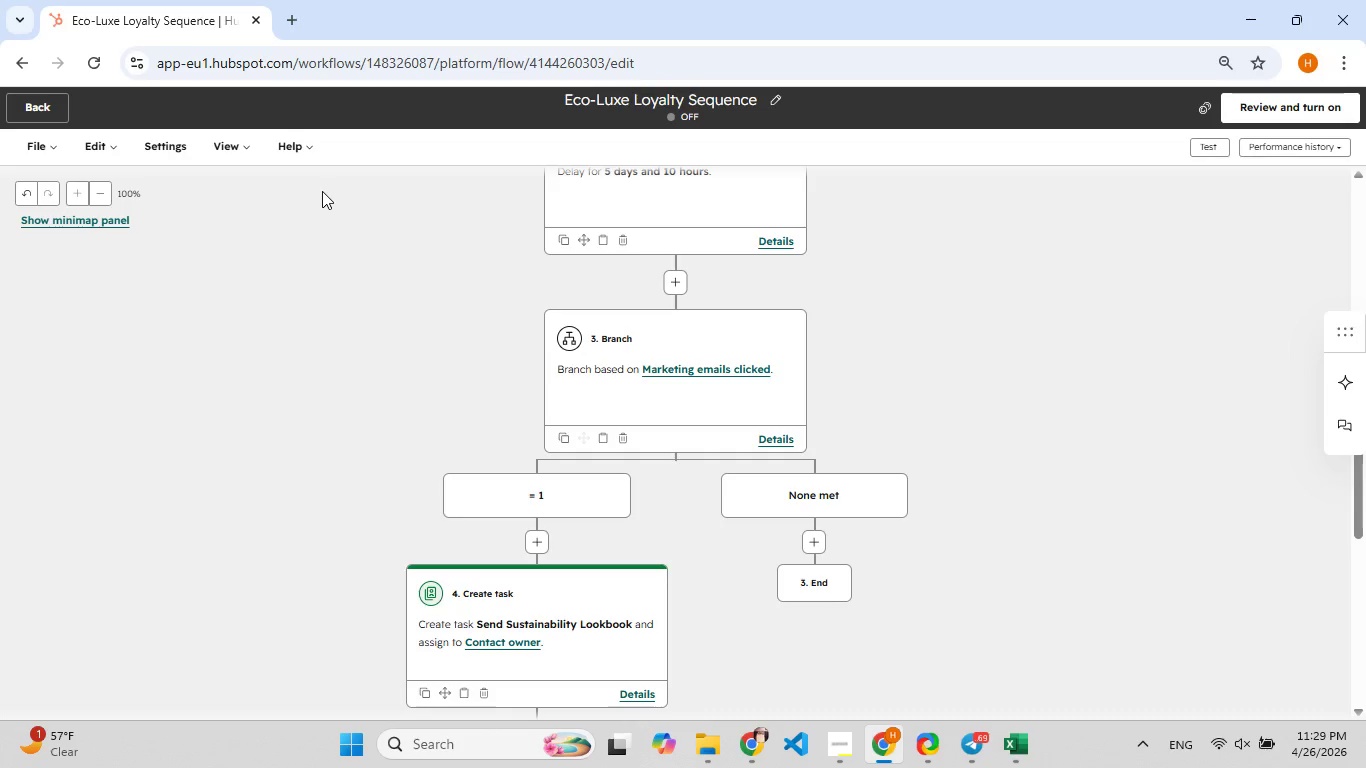 
wait(35.45)
 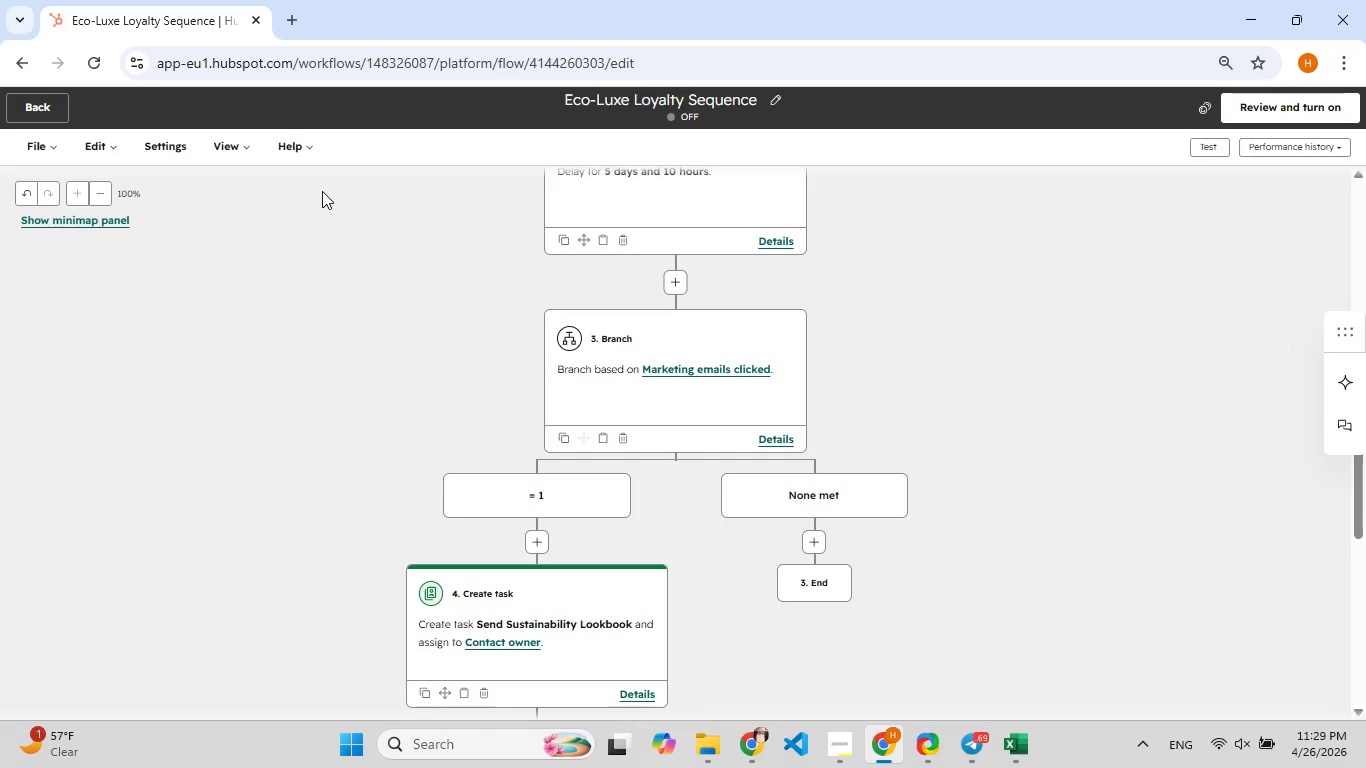 
left_click([836, 748])